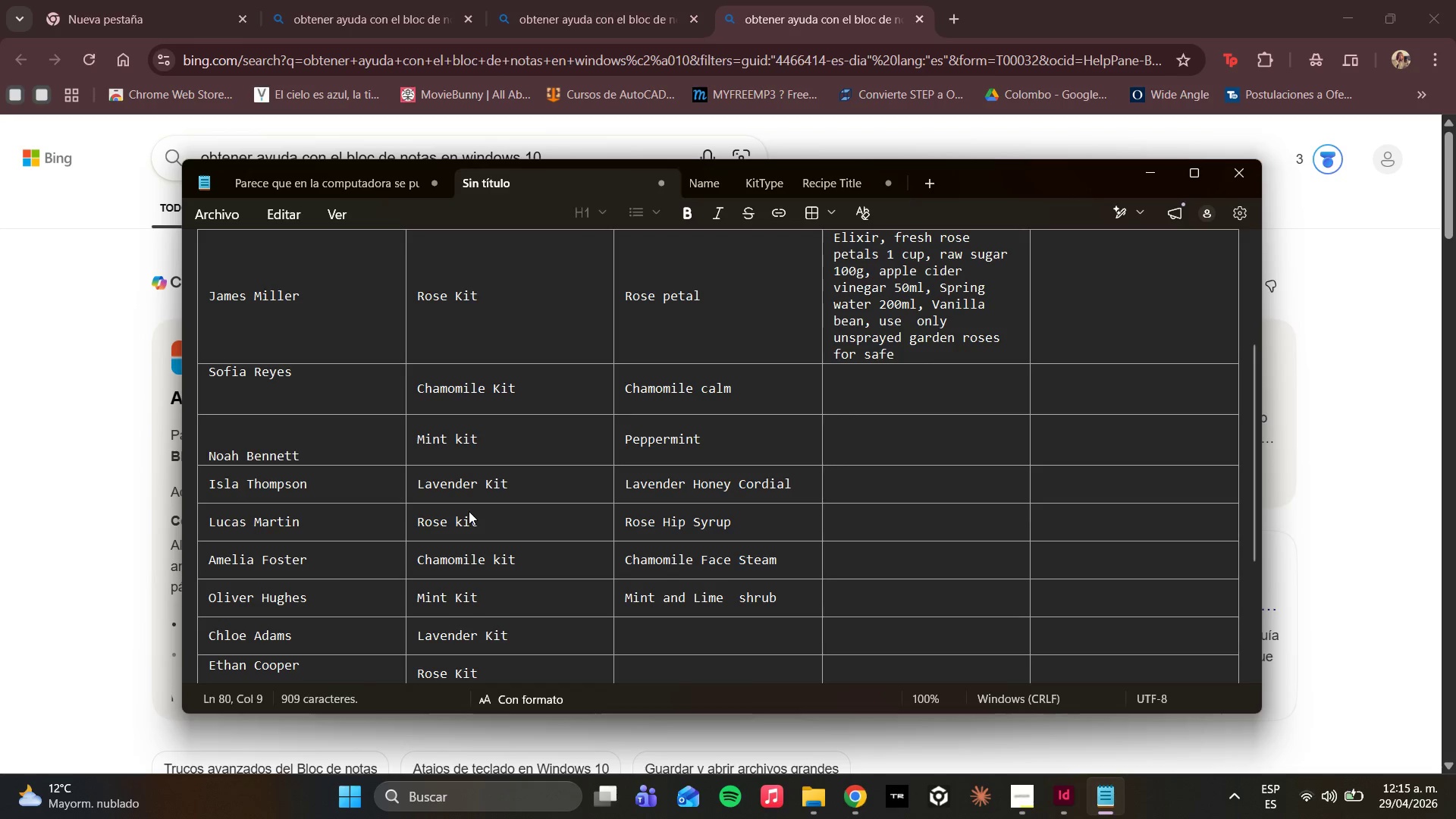 
key(ArrowDown)
 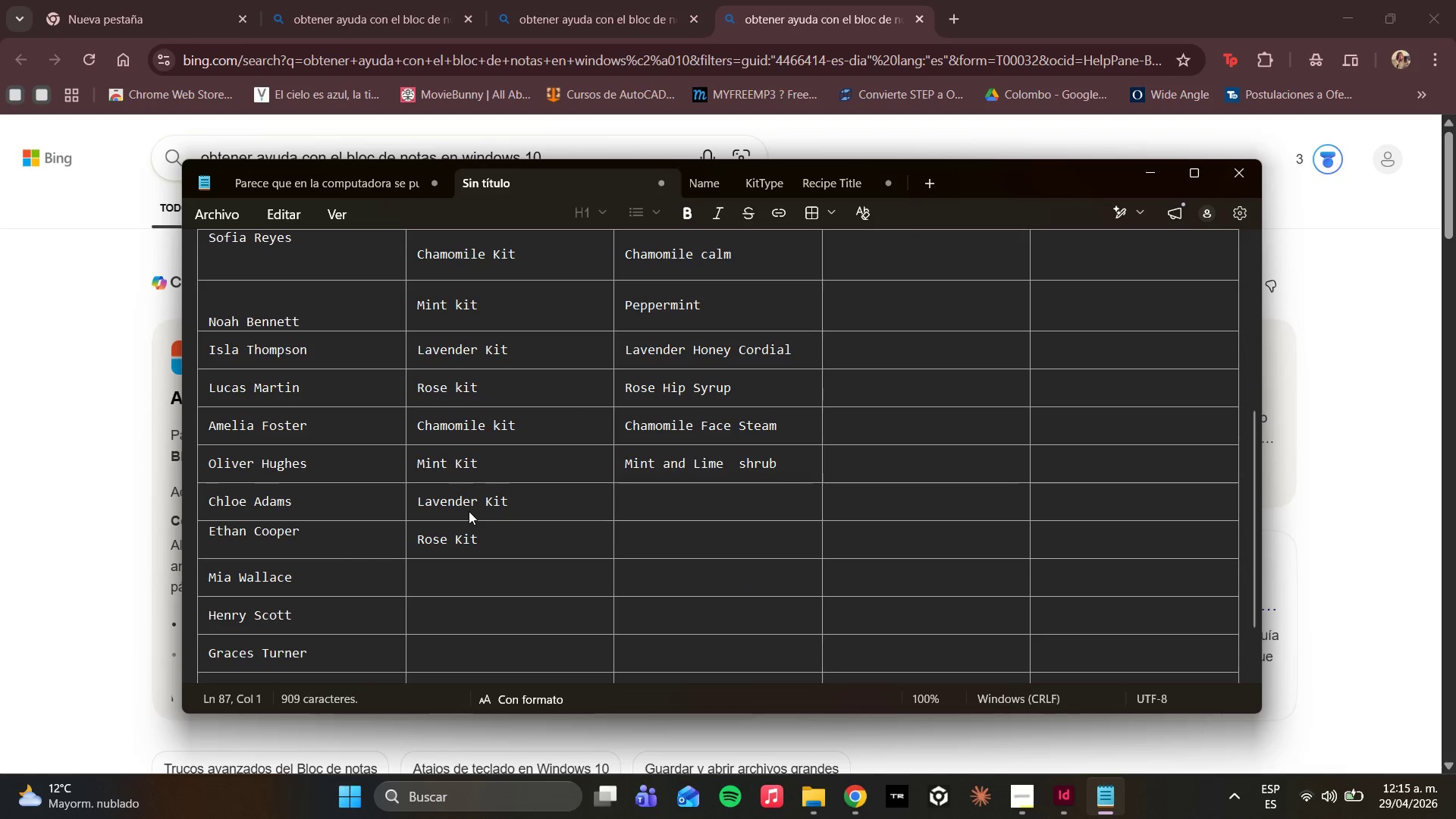 
type(Chamomile Kit)
 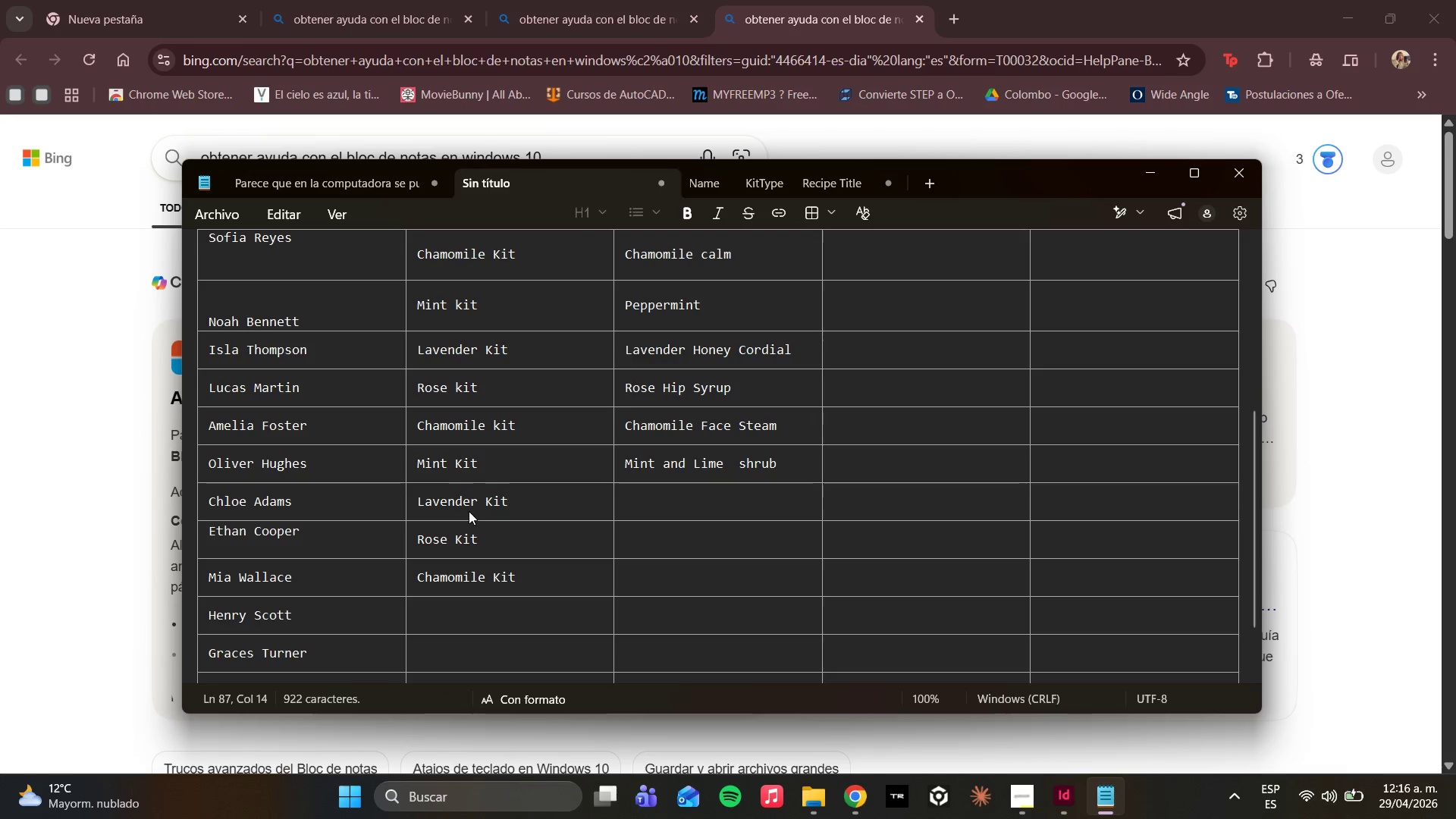 
key(ArrowDown)
 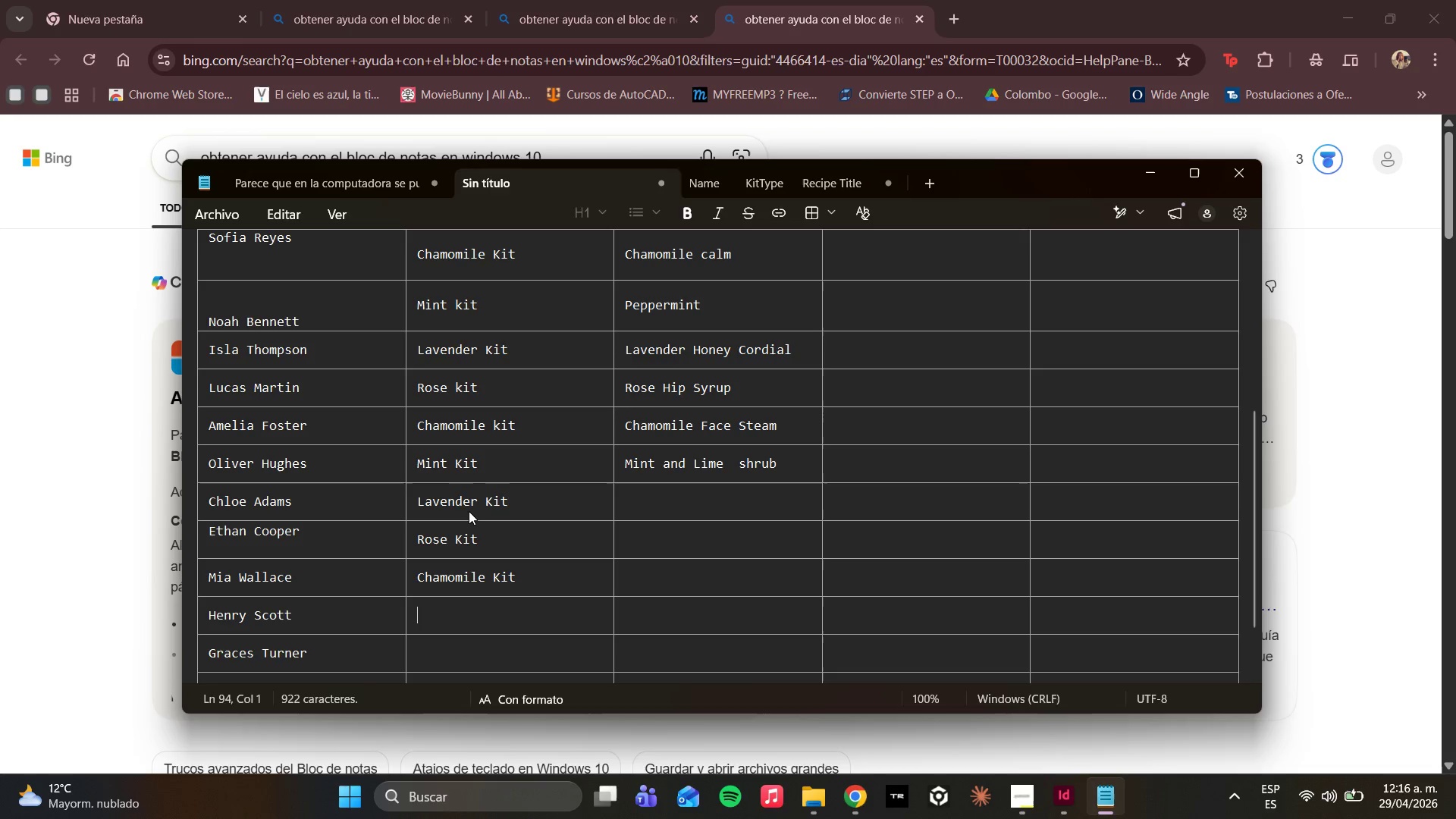 
wait(13.88)
 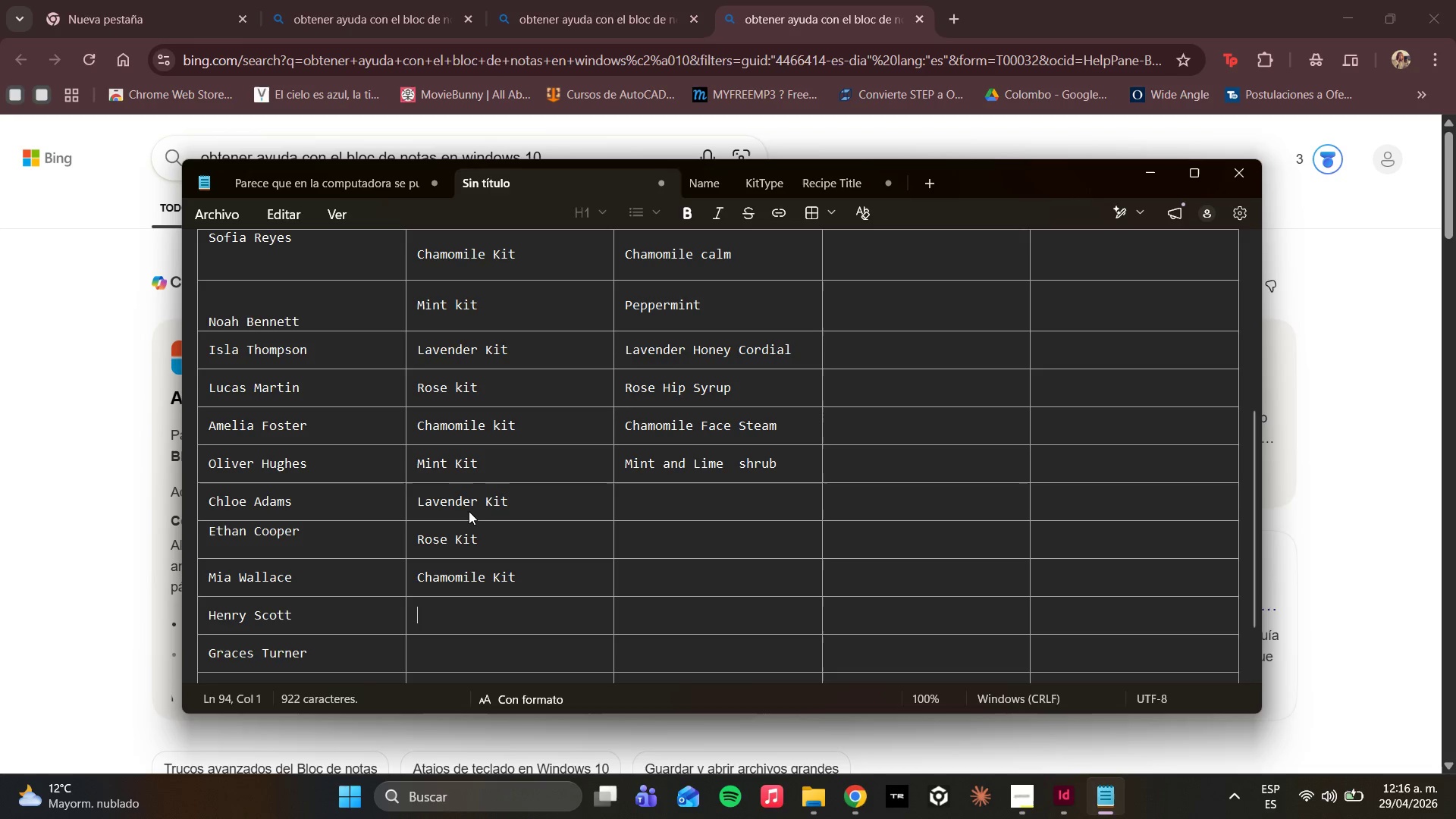 
type(Mint KI)
key(Backspace)
type(it)
 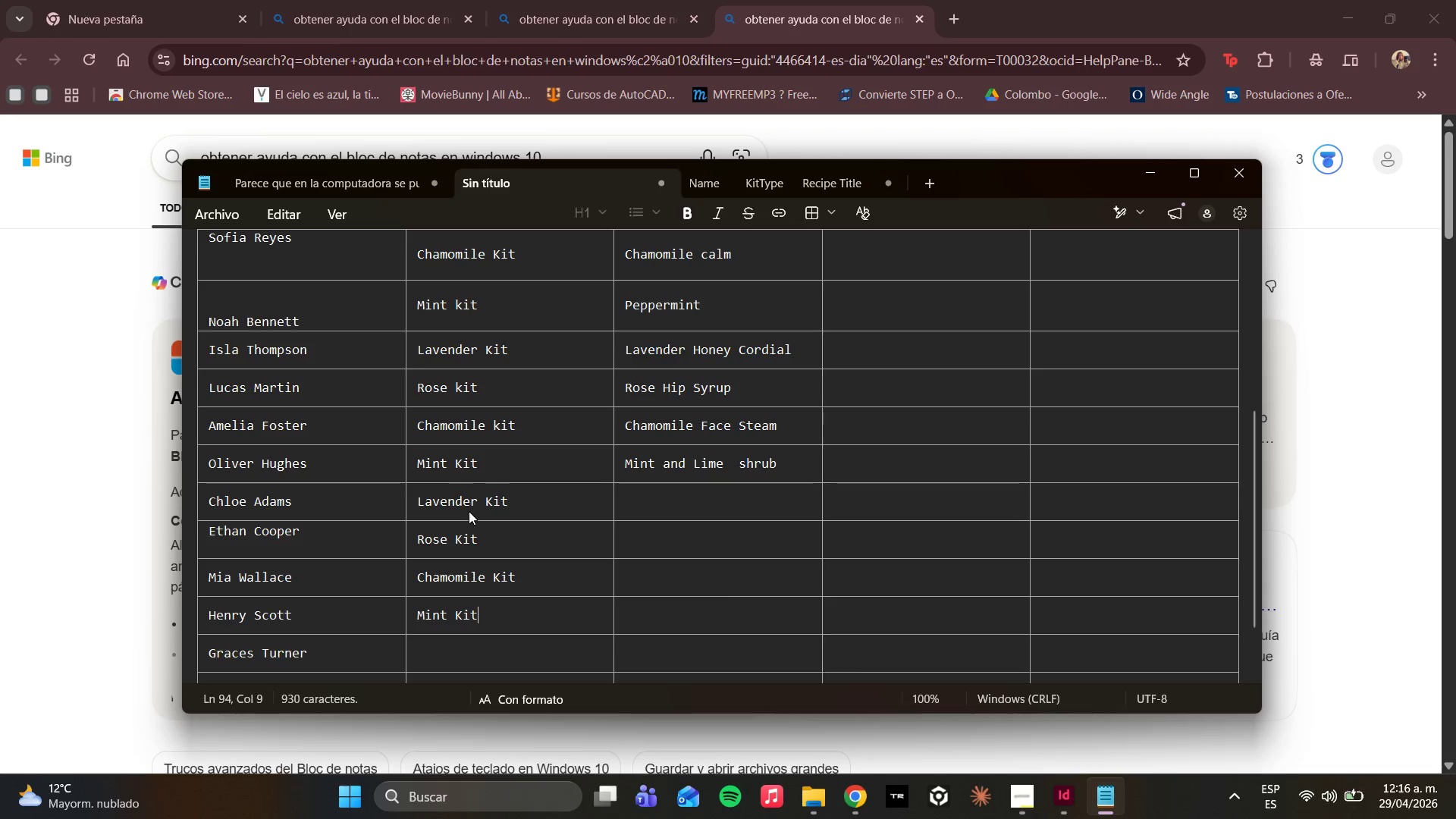 
key(ArrowLeft)
 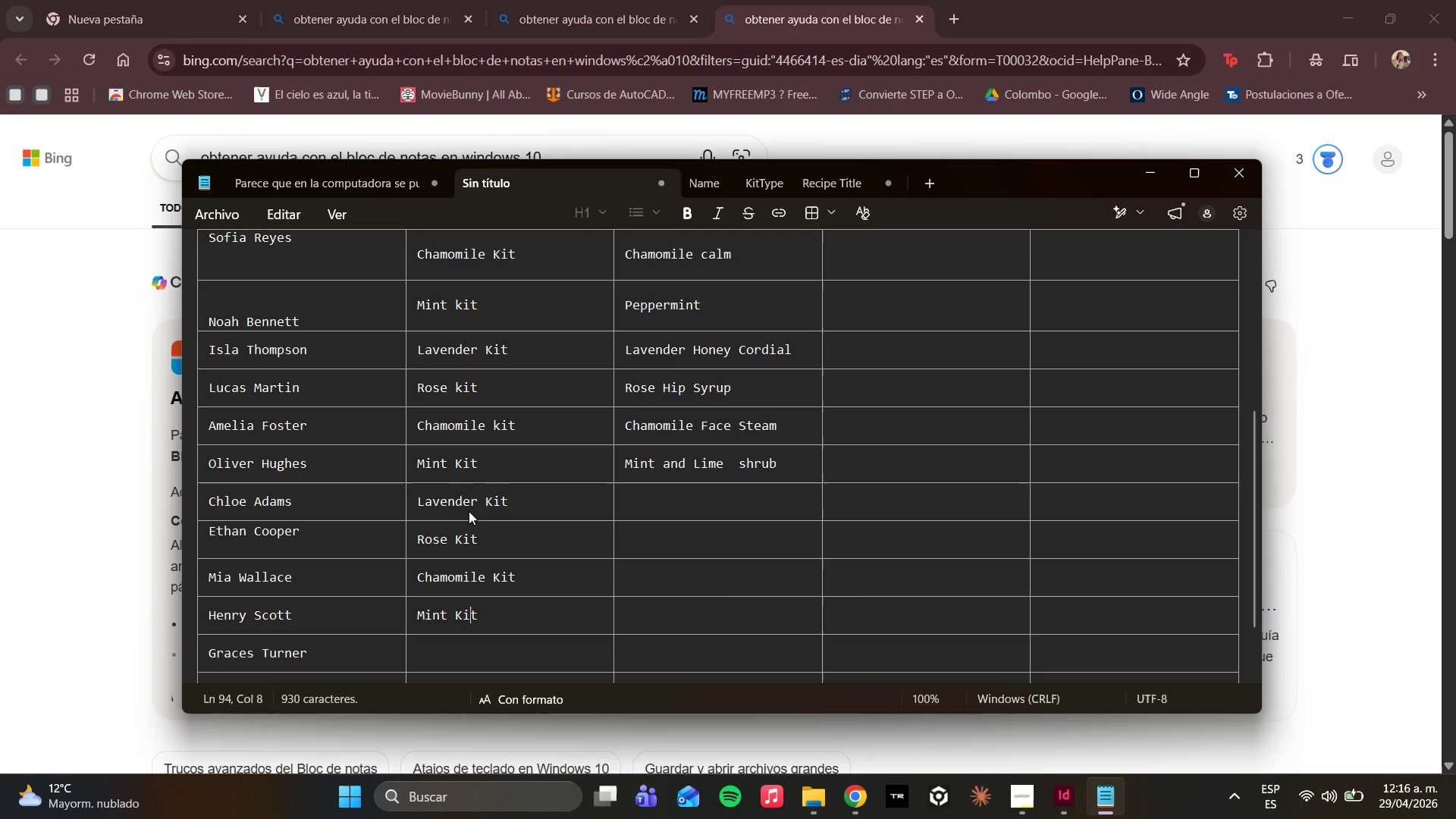 
key(ArrowDown)
 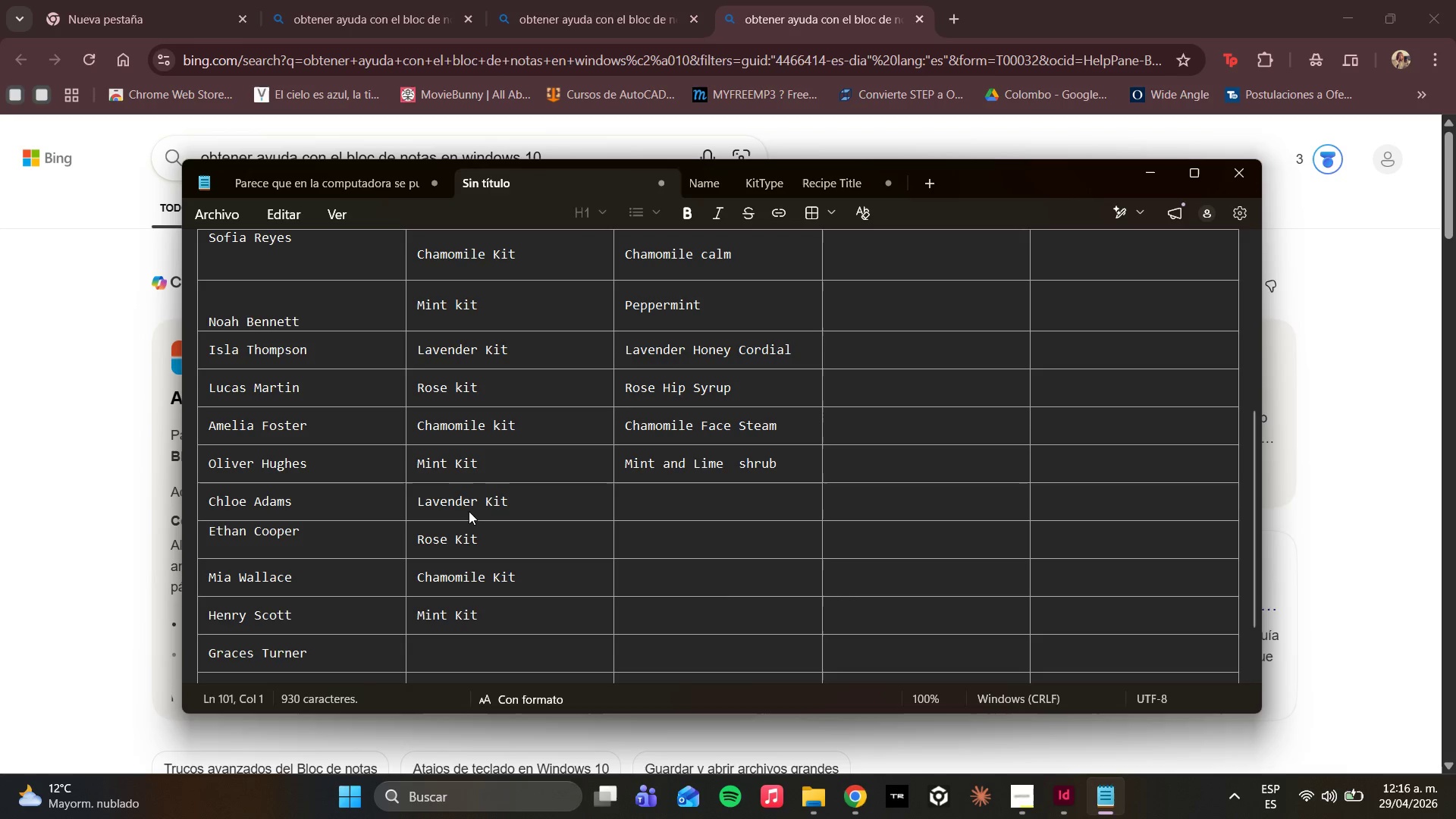 
scroll: coordinate [712, 477], scroll_direction: down, amount: 3.0
 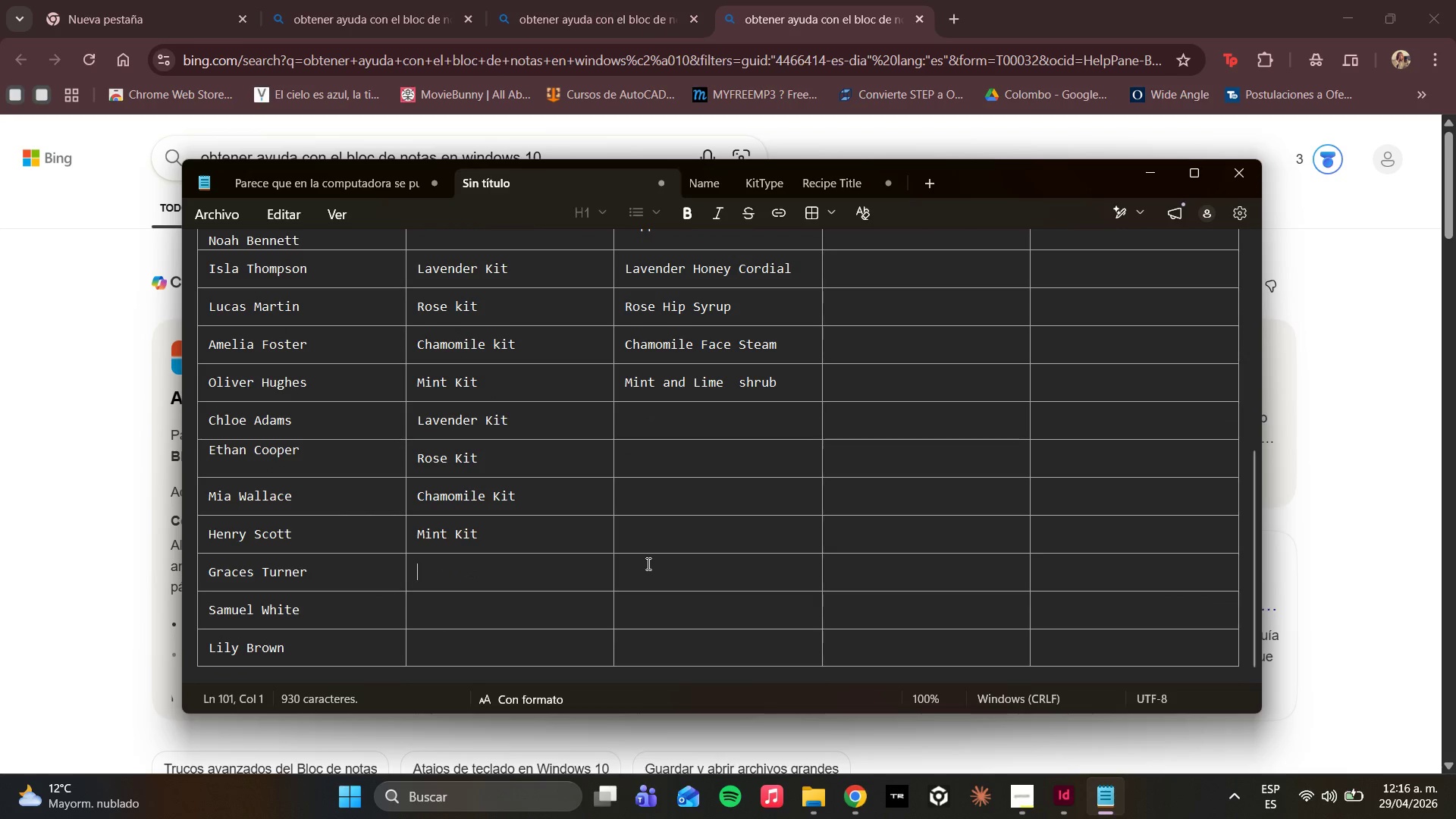 
wait(7.73)
 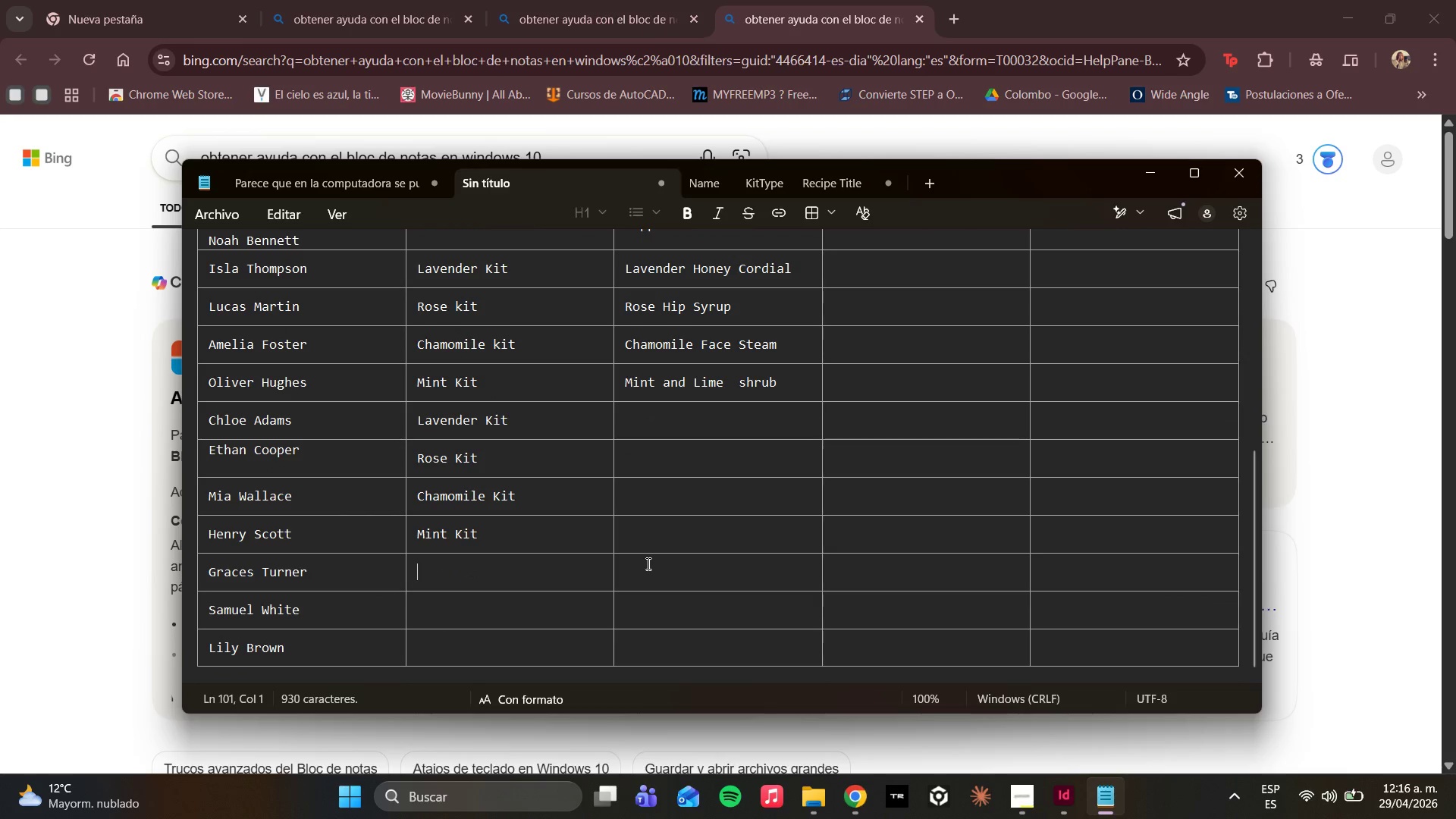 
type(Lavender Kit)
 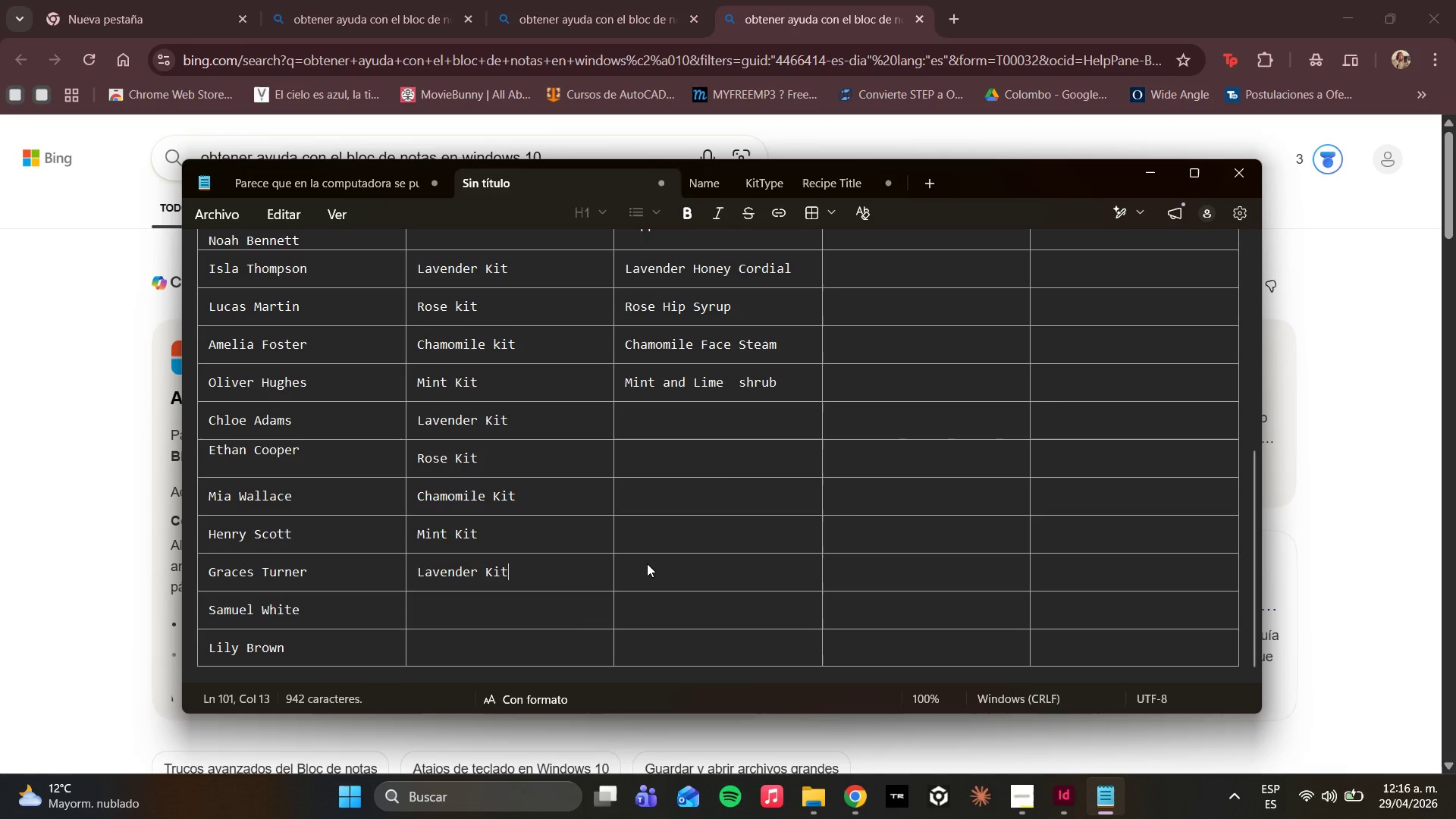 
key(ArrowDown)
 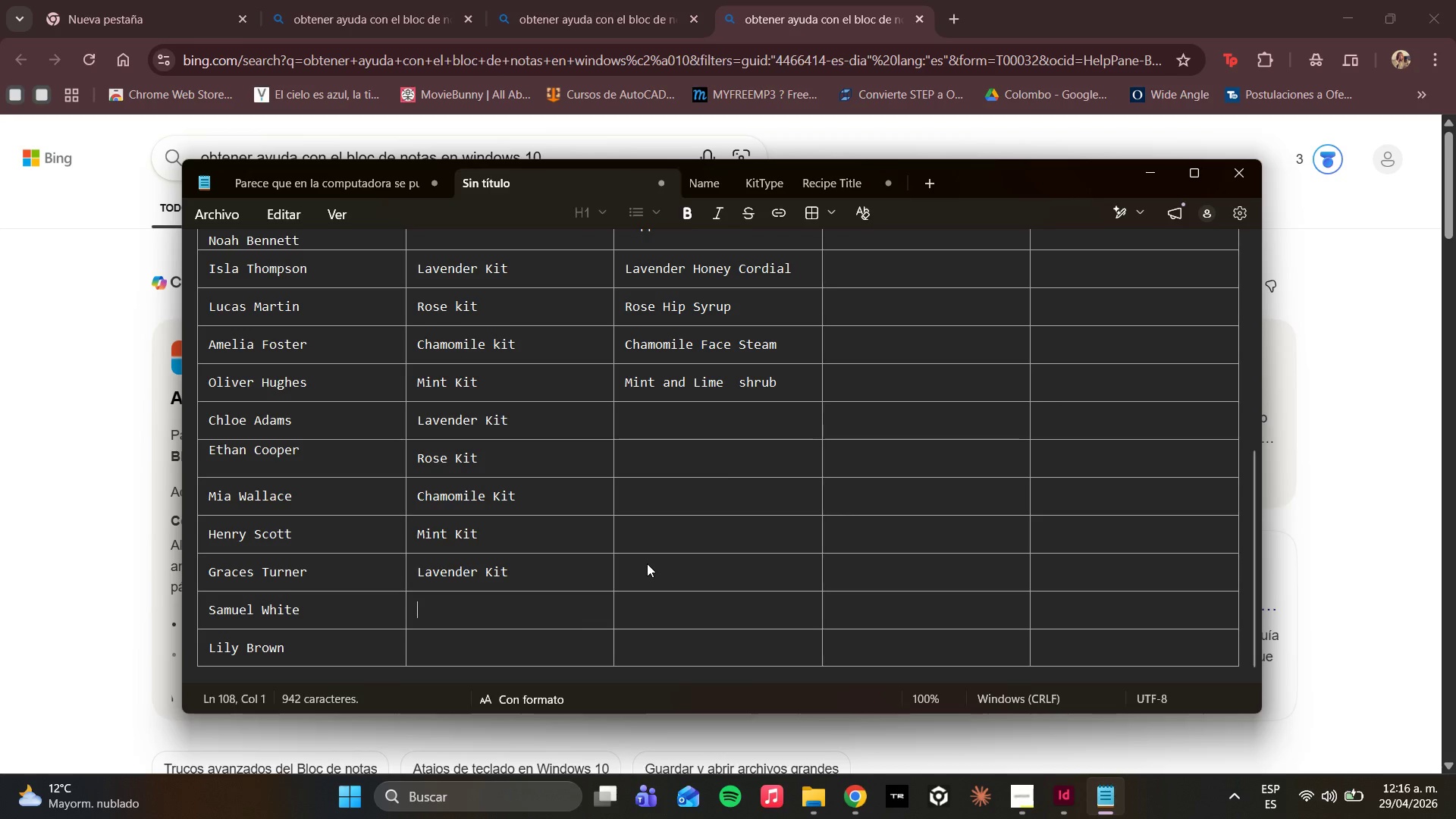 
type(Rose Kit)
 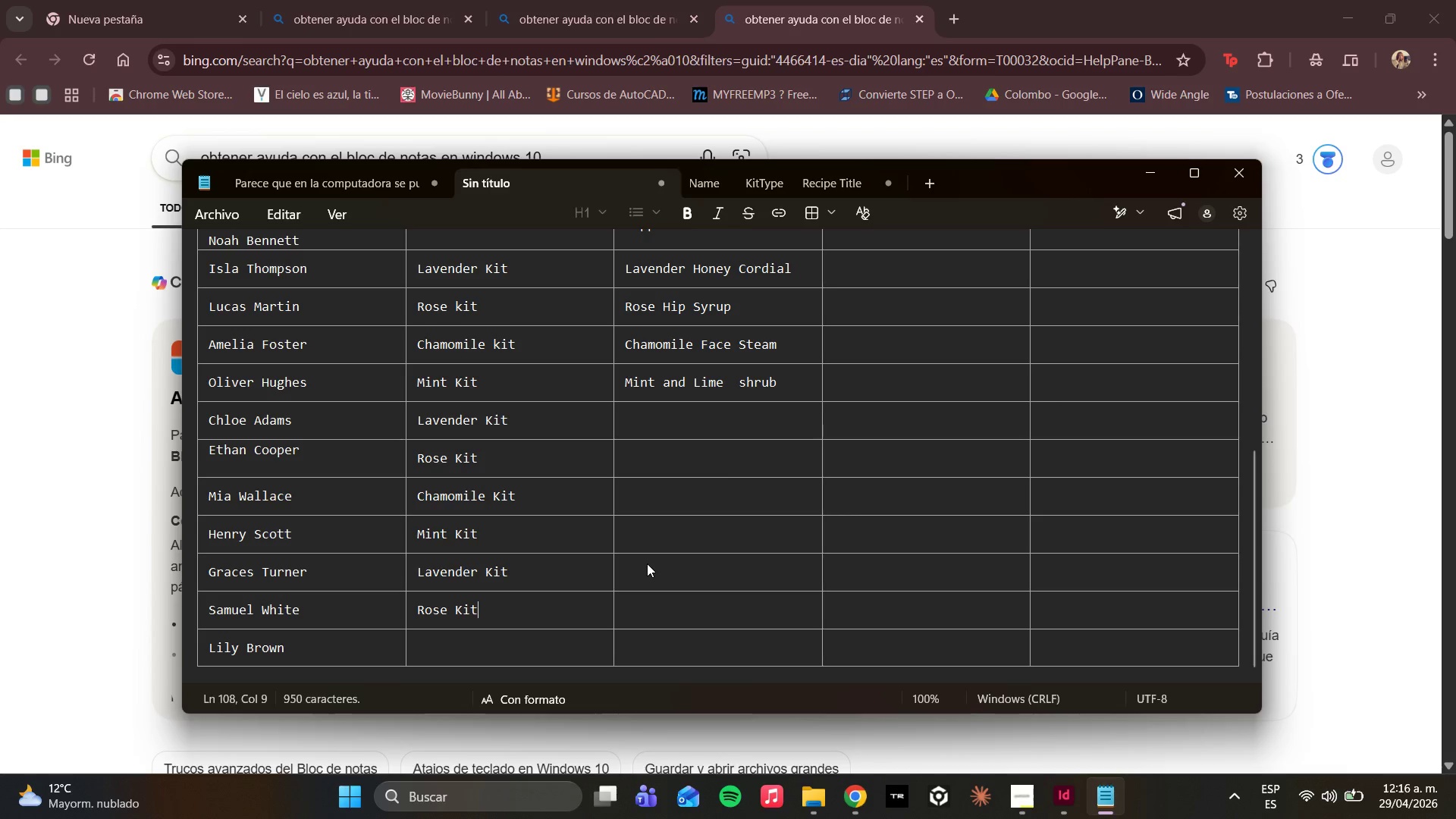 
key(ArrowDown)
 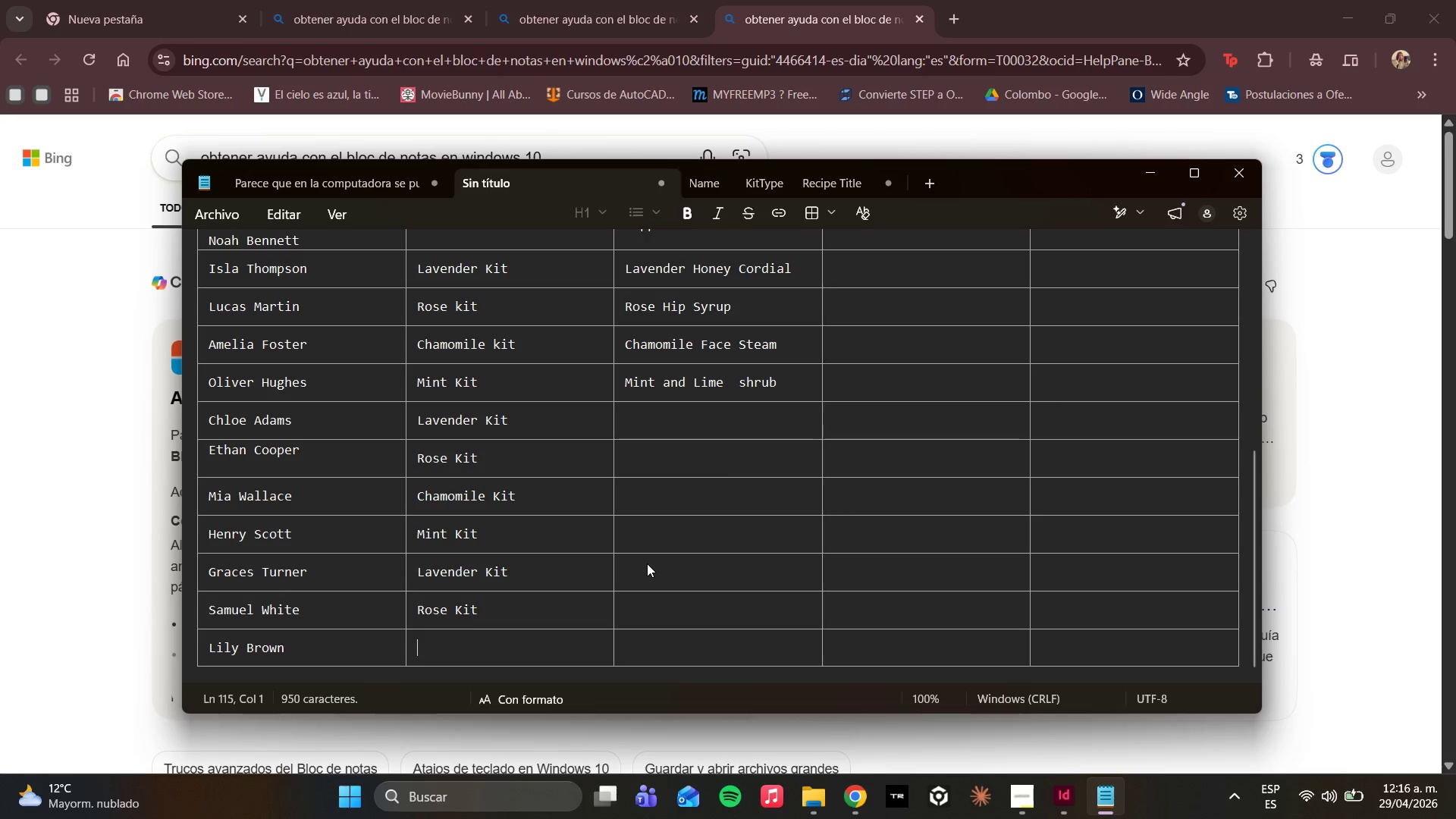 
wait(13.0)
 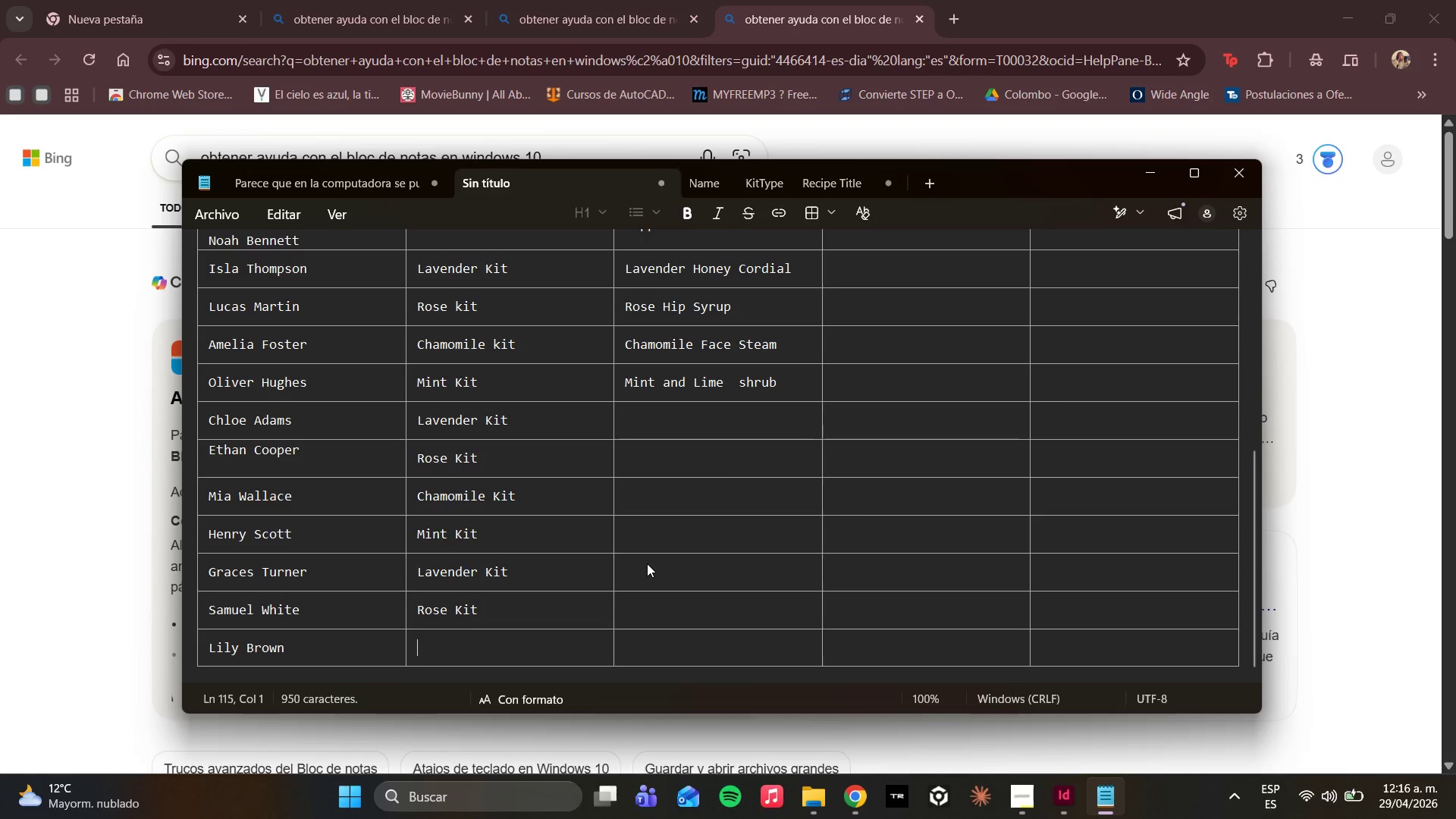 
type(Chamomile )
key(Tab)
type(k)
key(Backspace)
key(Backspace)
 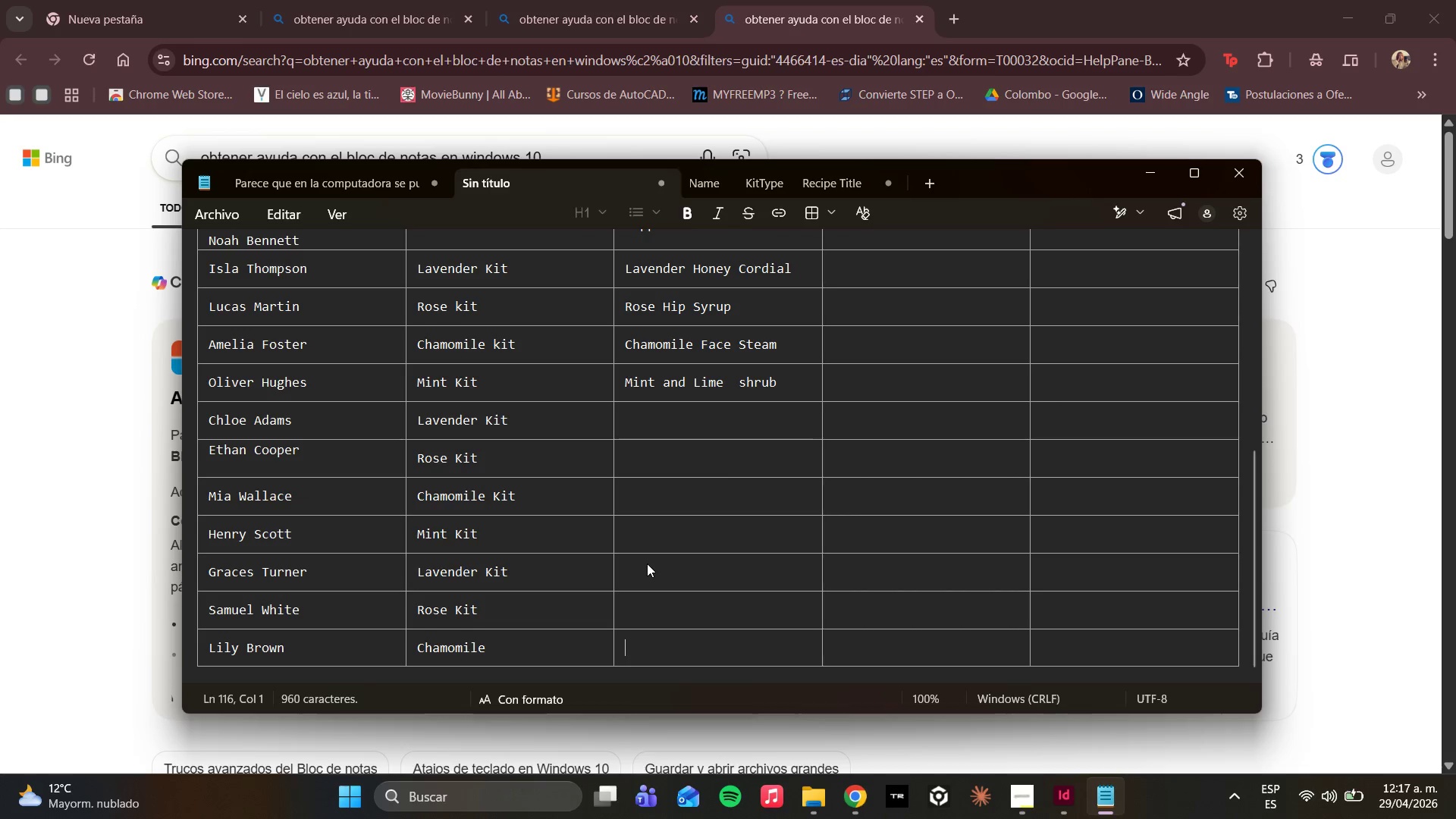 
key(ArrowLeft)
 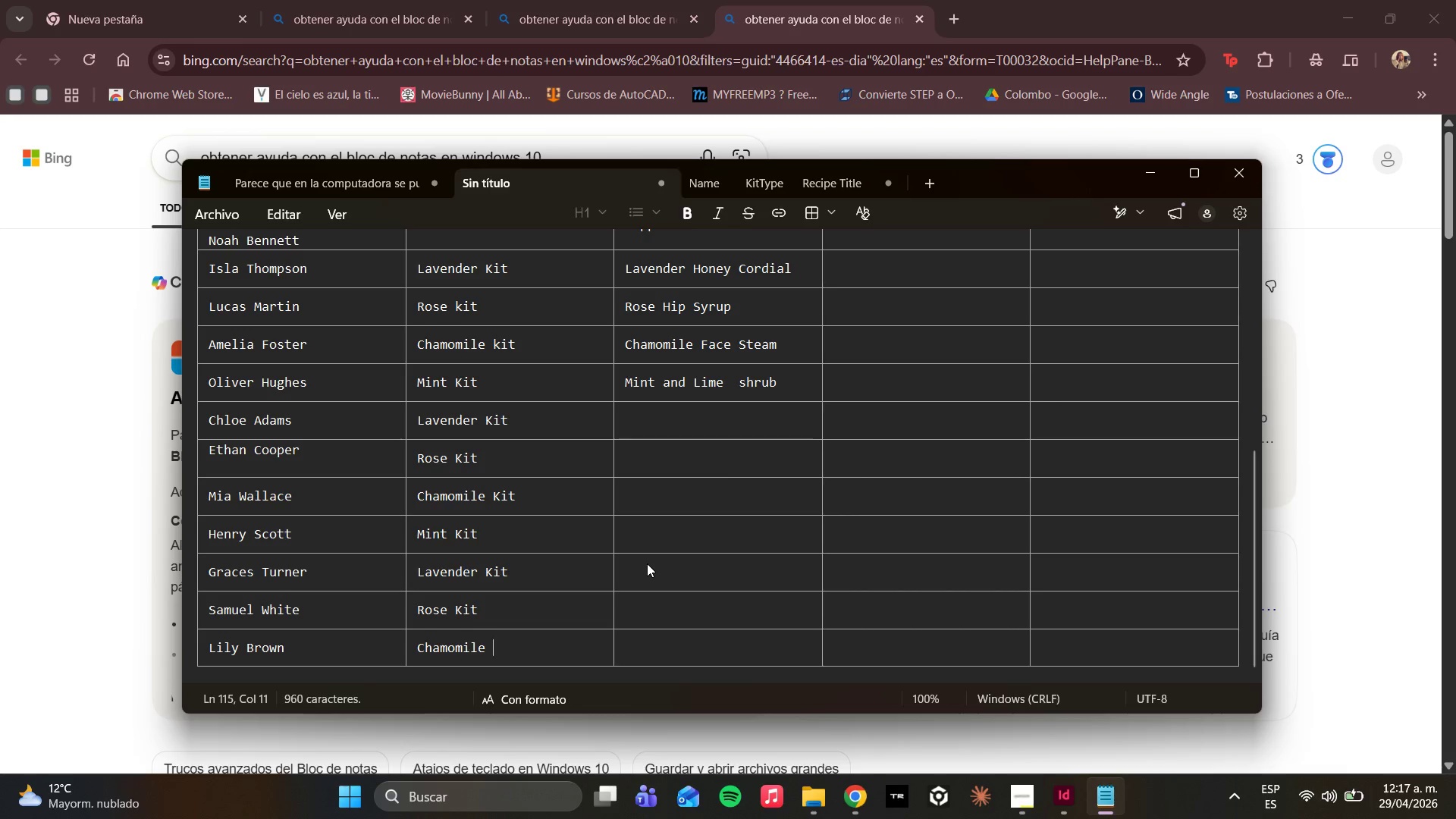 
type(Kit)
 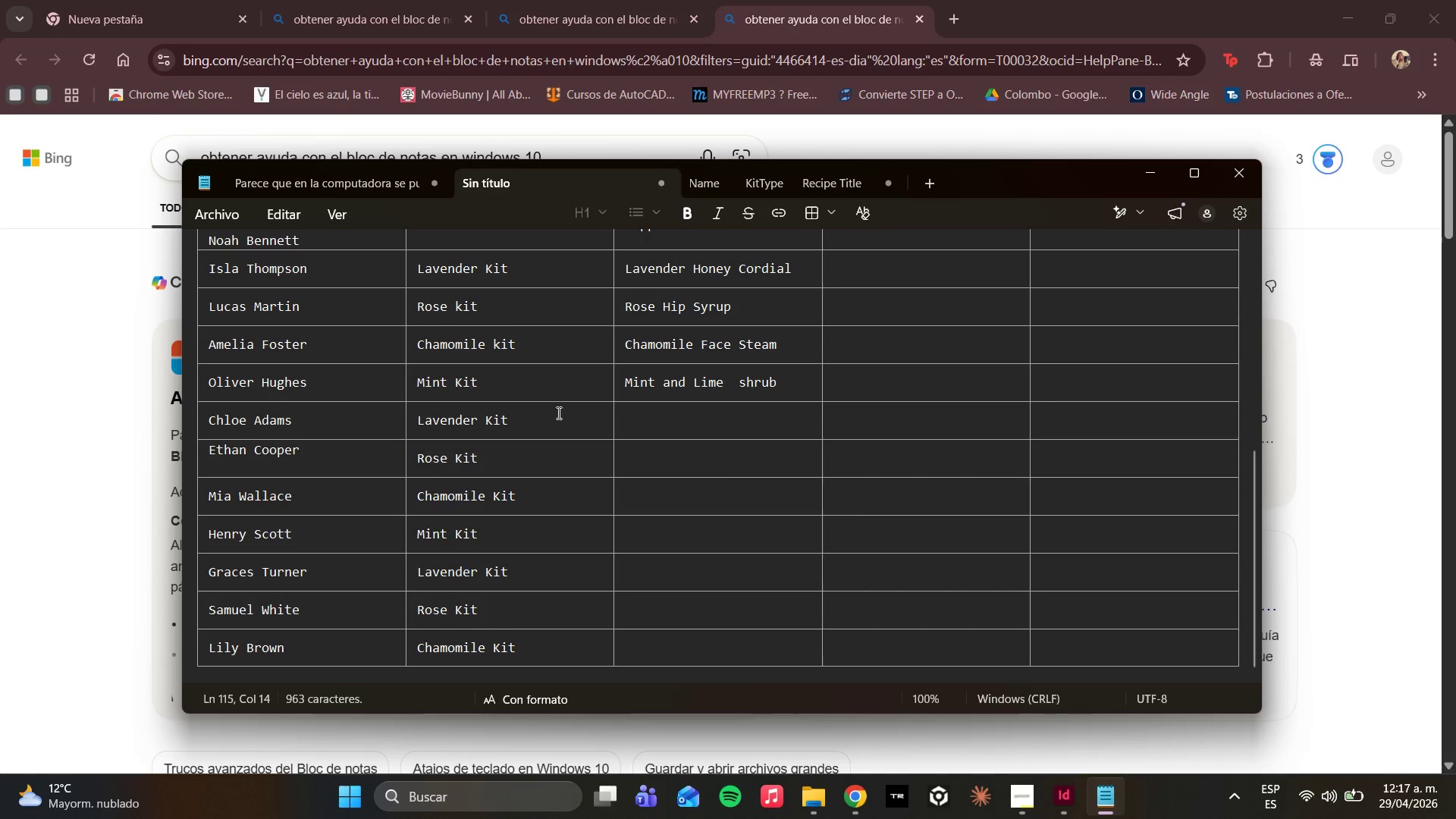 
left_click([758, 421])
 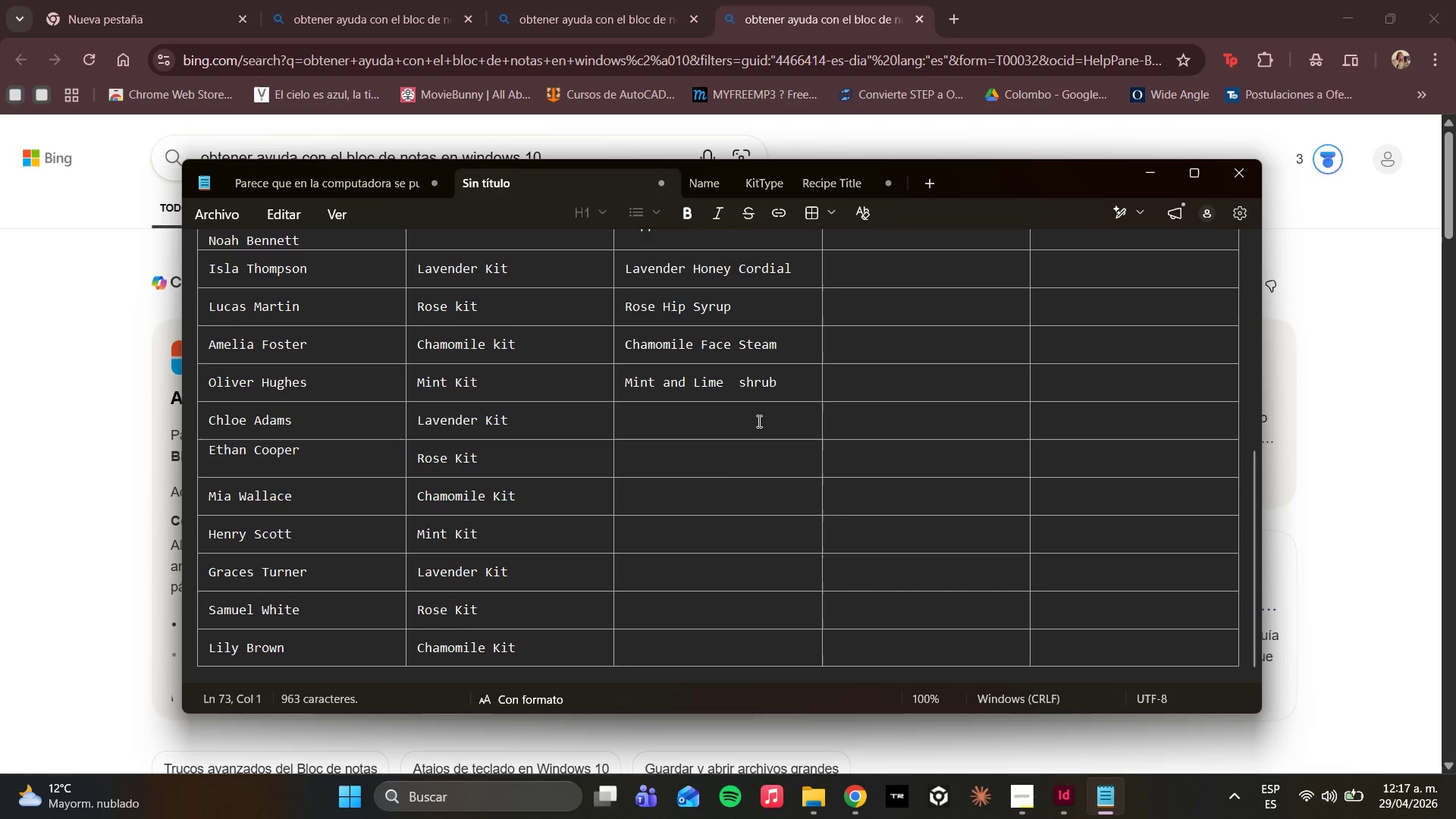 
scroll: coordinate [788, 442], scroll_direction: up, amount: 2.0
 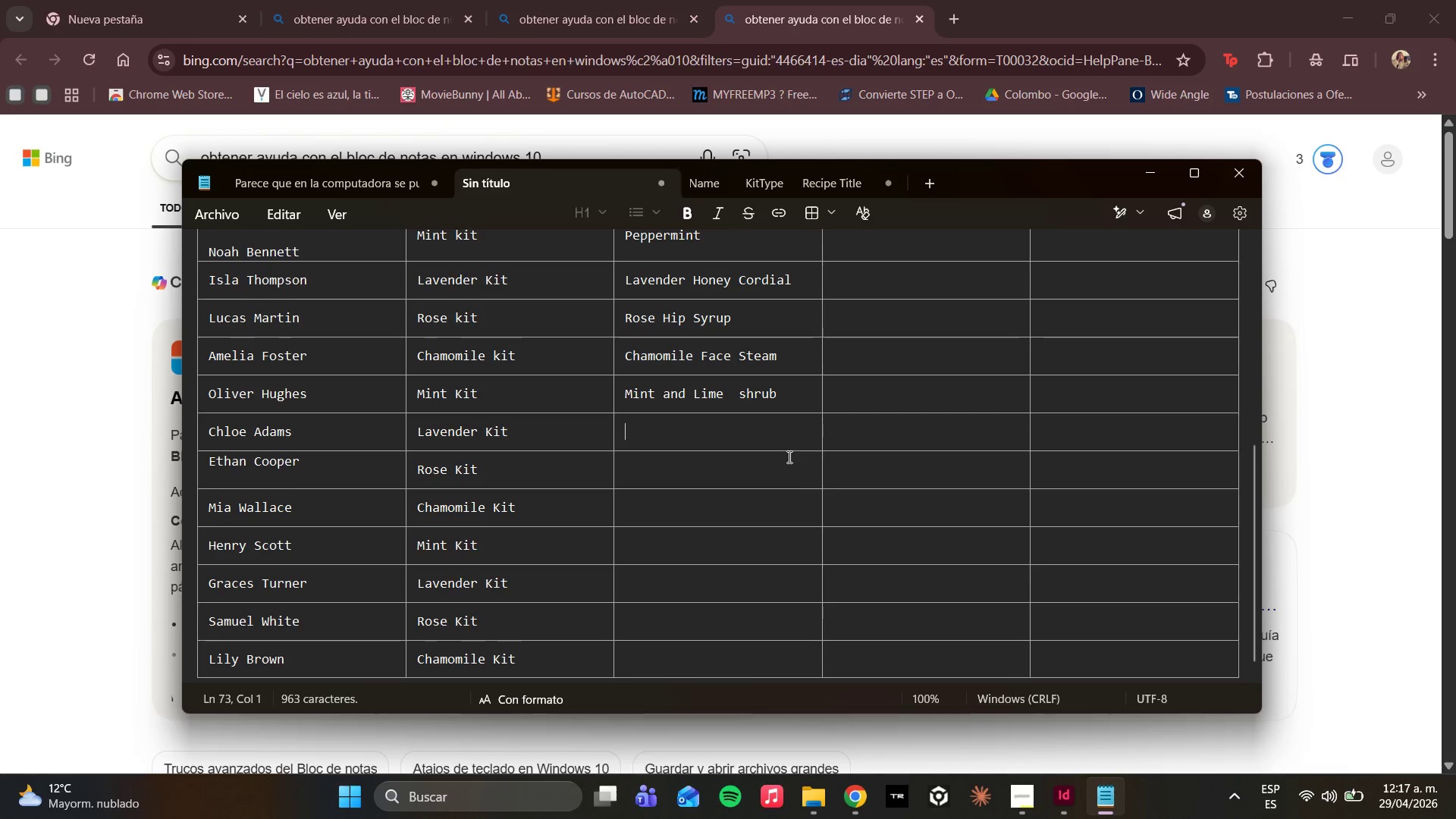 
wait(5.9)
 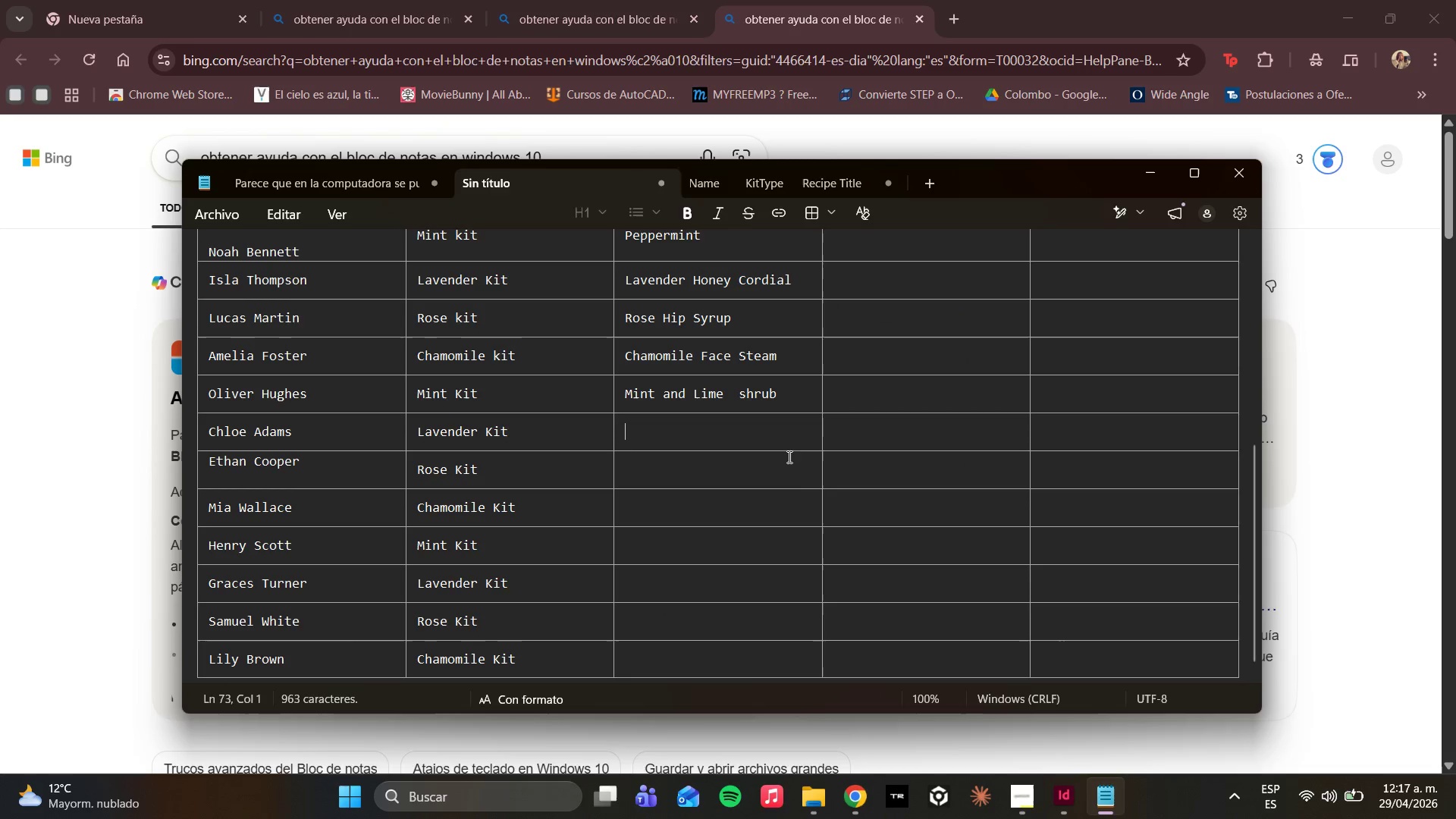 
type(Lavender Oat Bath Soak)
 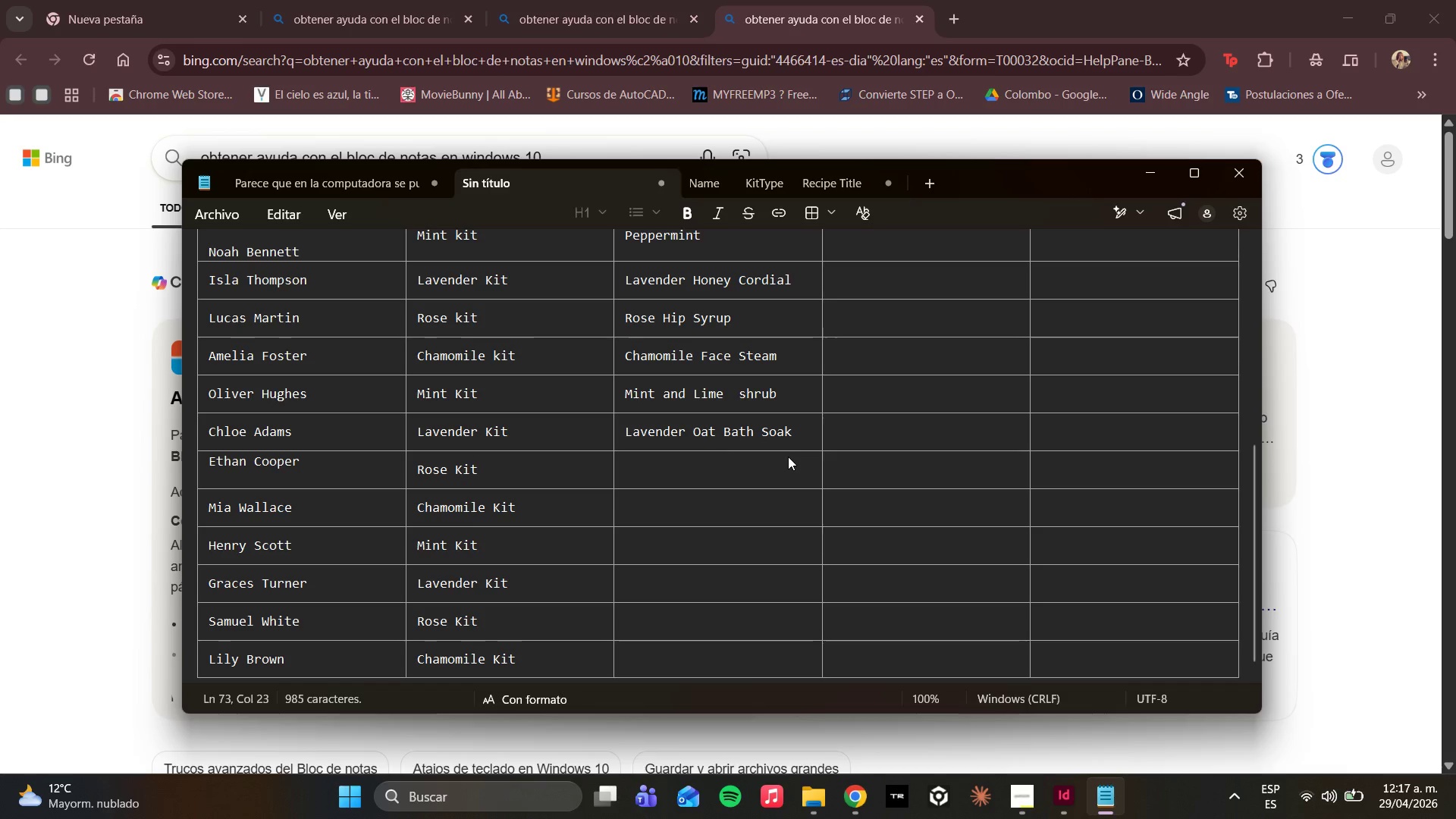 
key(ArrowDown)
 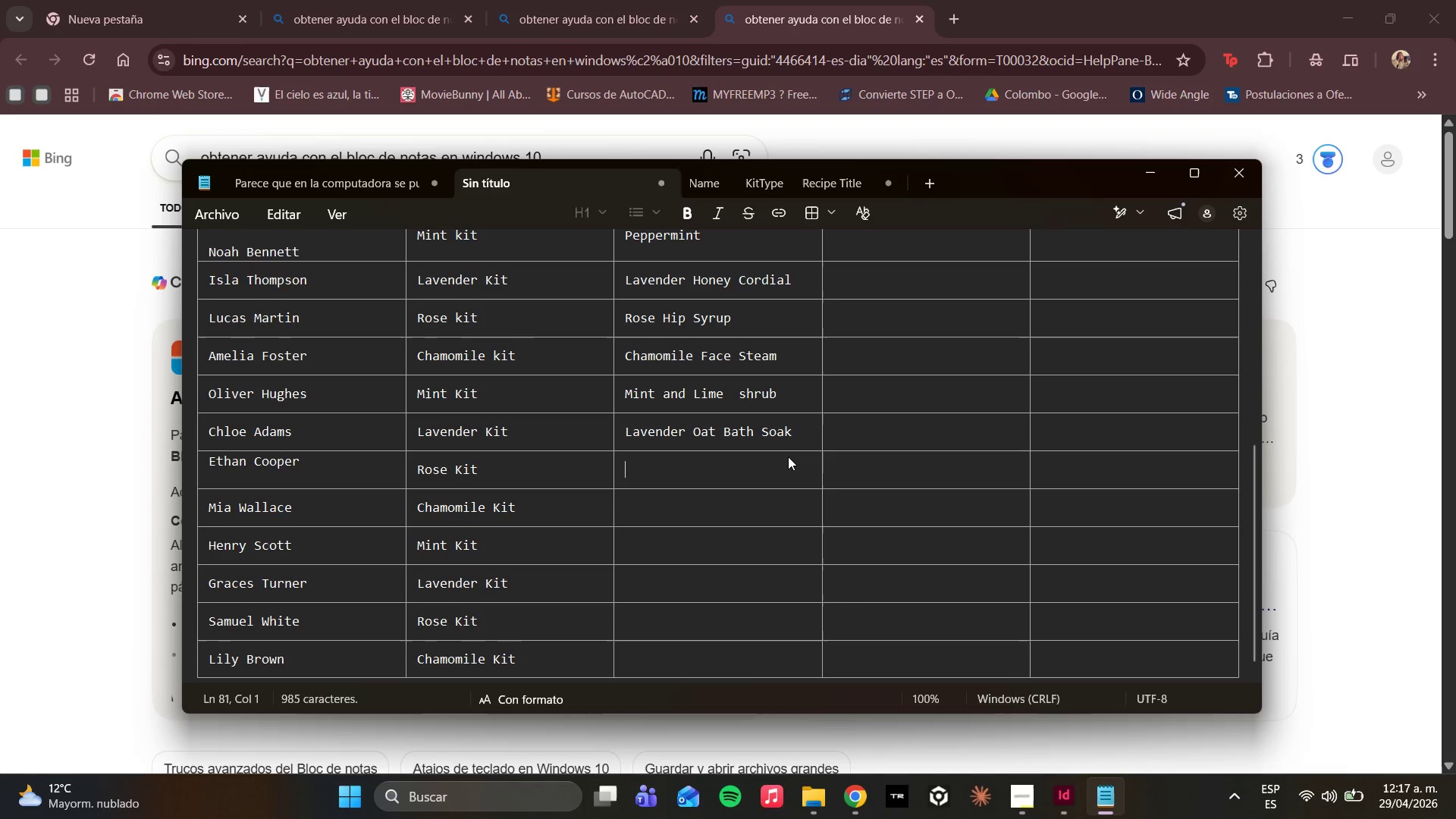 
wait(5.89)
 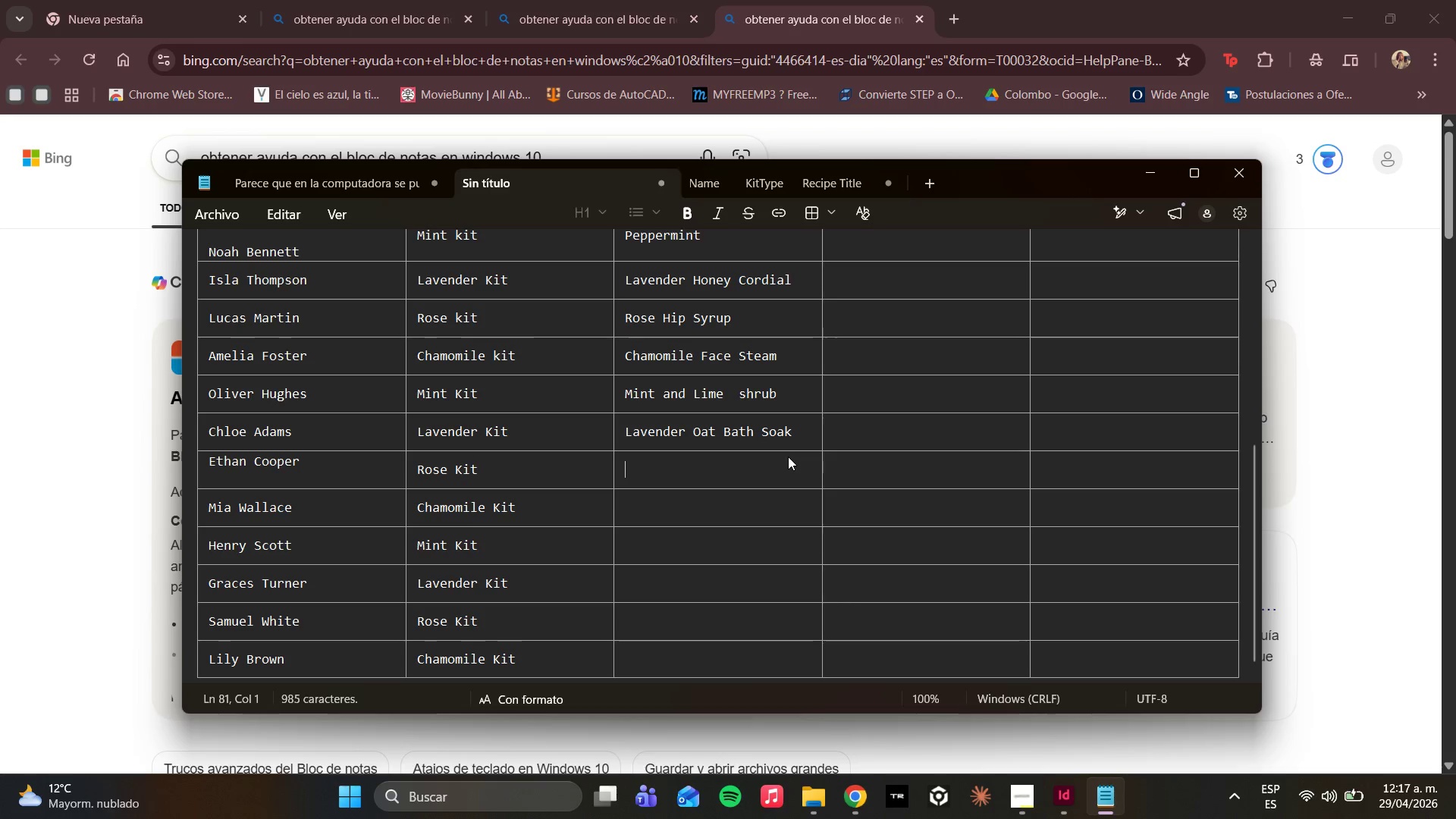 
type(Rose water toner)
 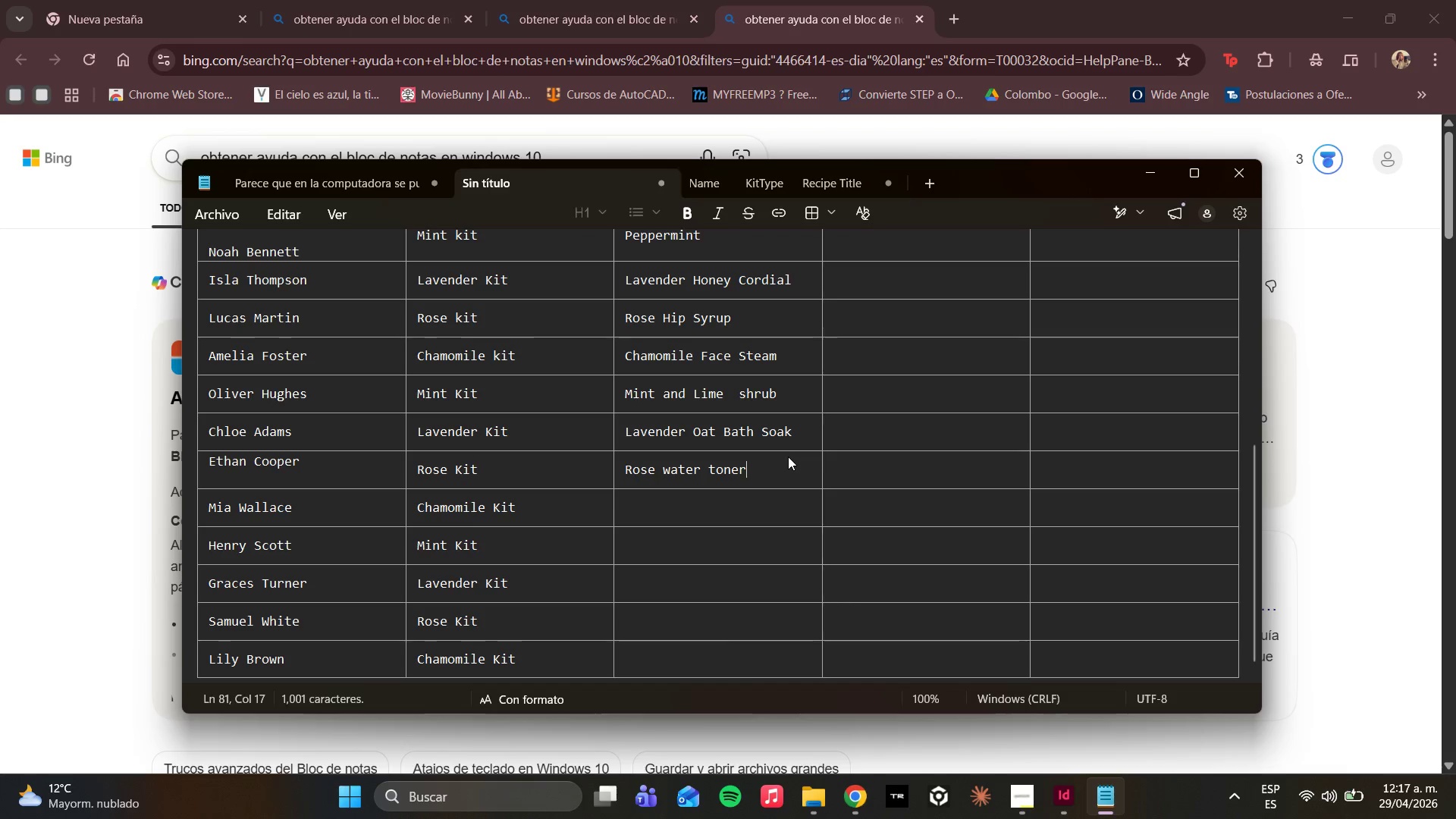 
key(ArrowUp)
 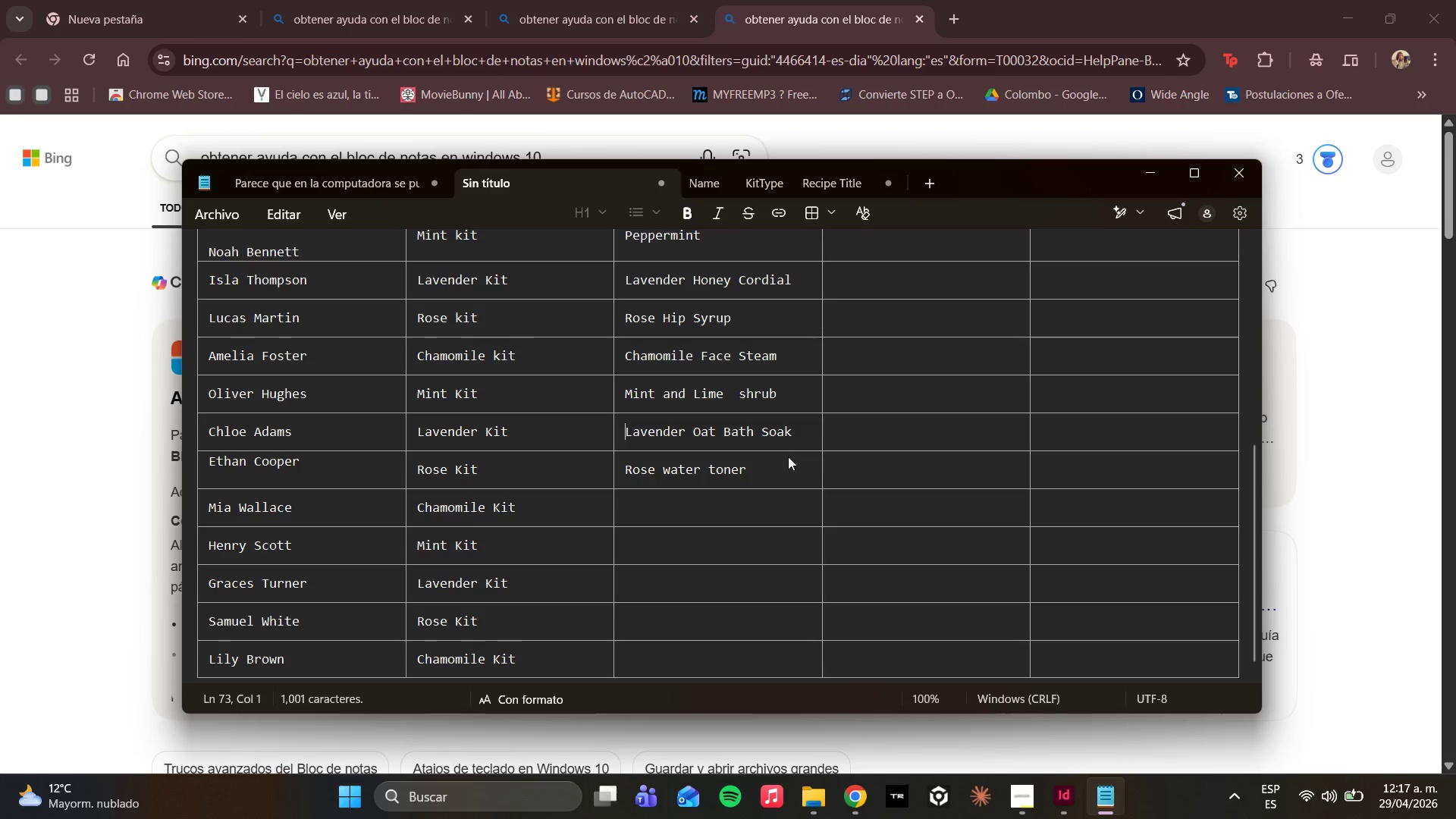 
key(ArrowDown)
 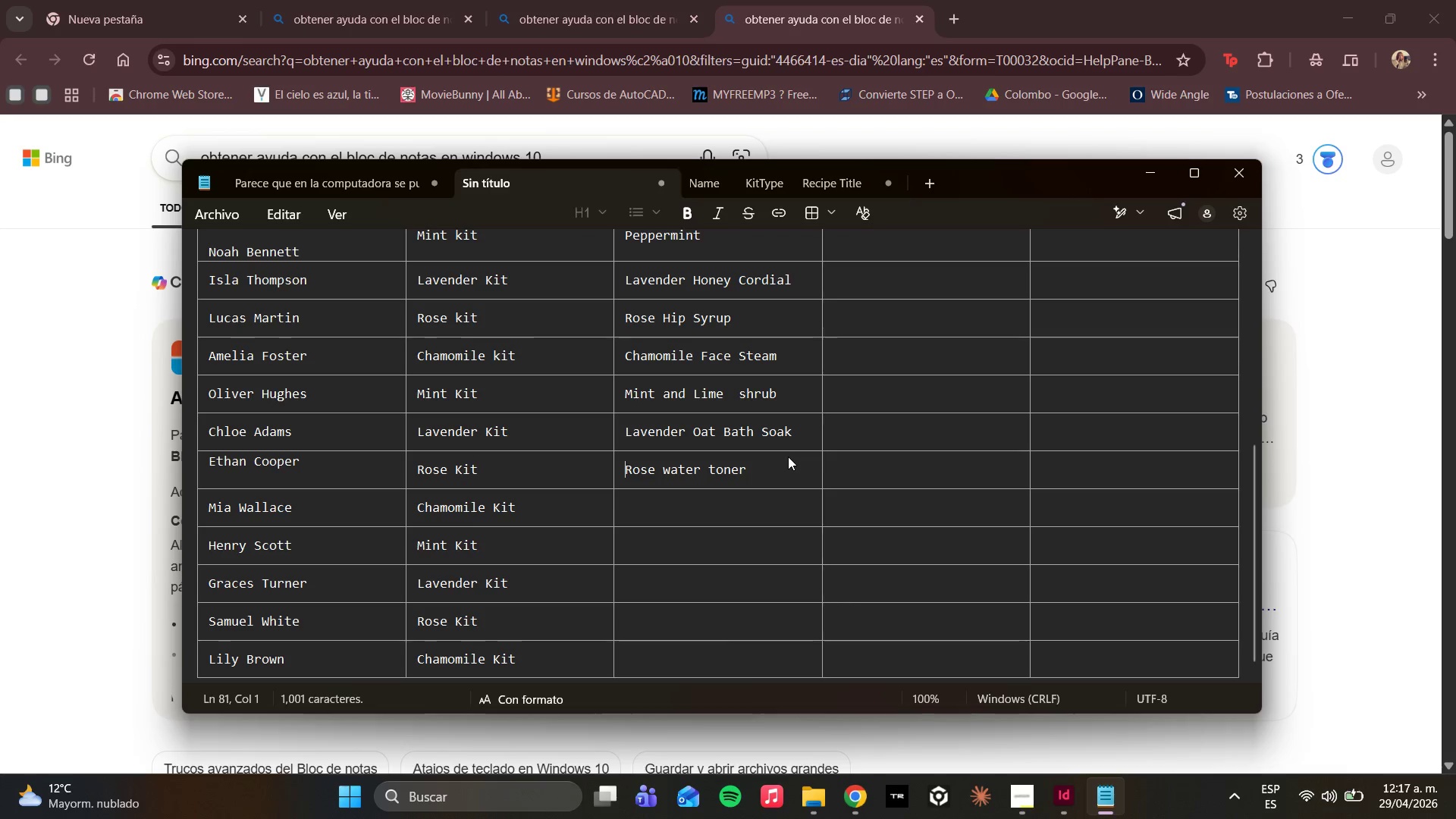 
key(ArrowDown)